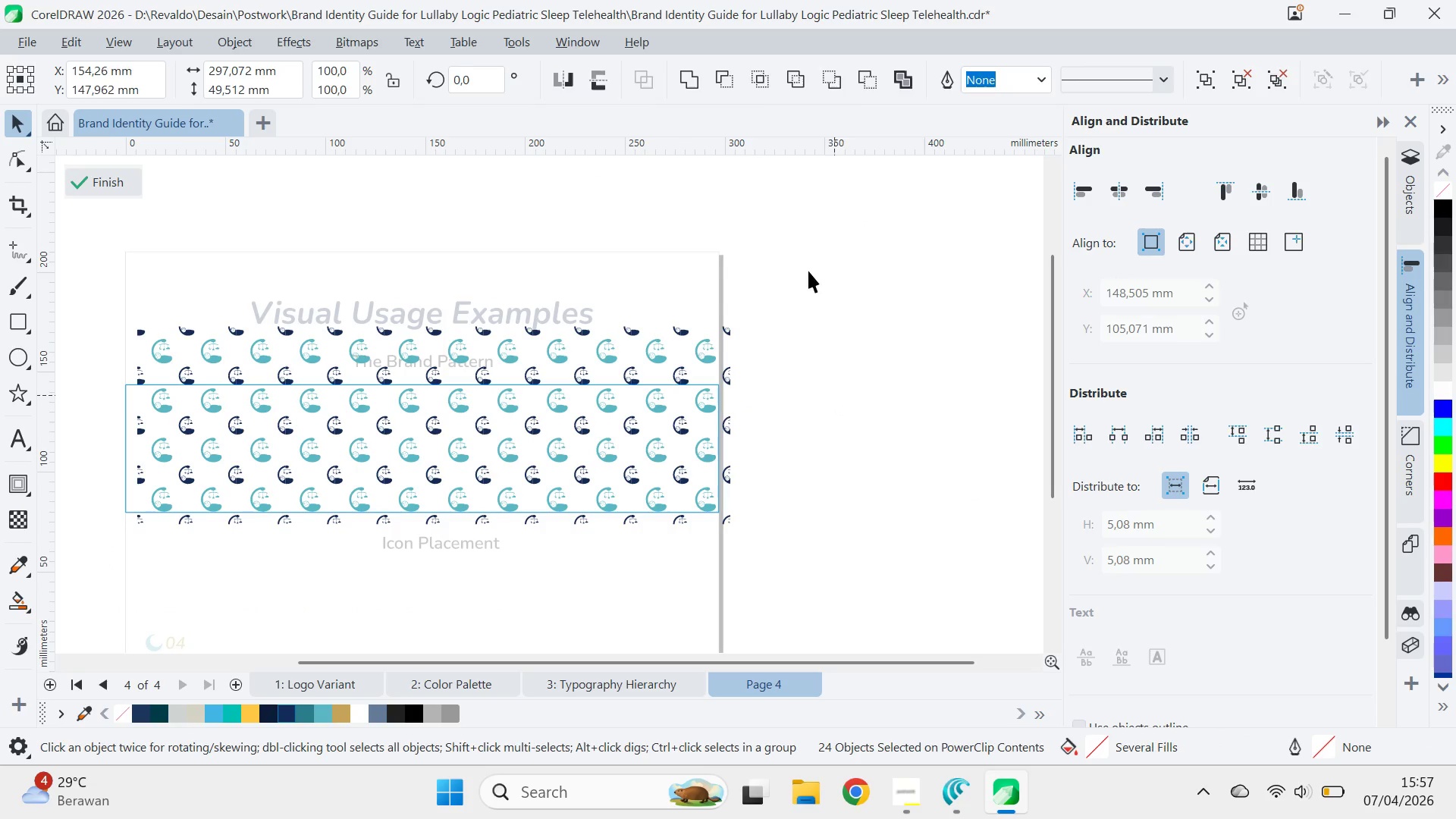 
hold_key(key=ShiftLeft, duration=1.52)
 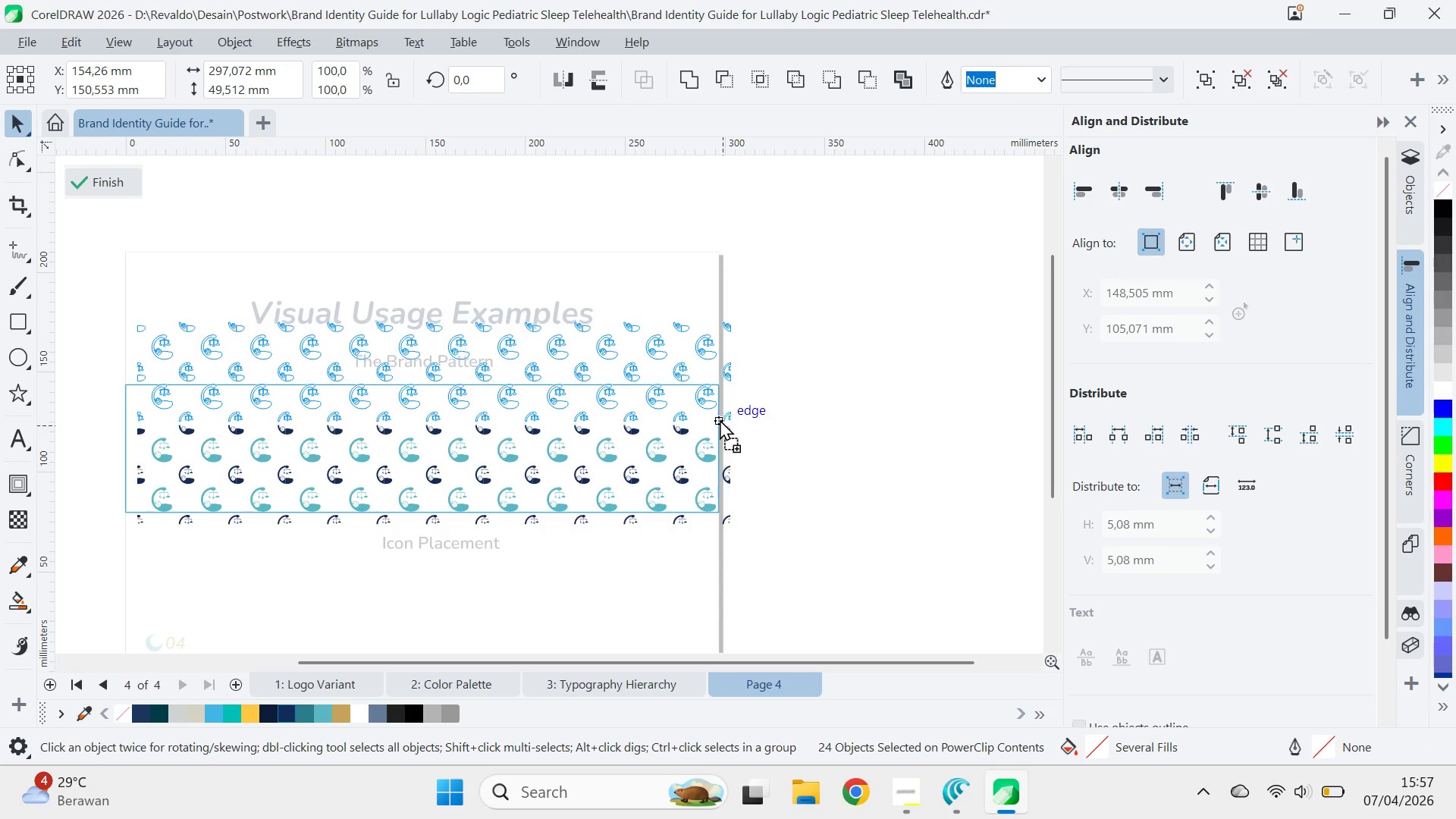 
hold_key(key=ShiftLeft, duration=1.52)
 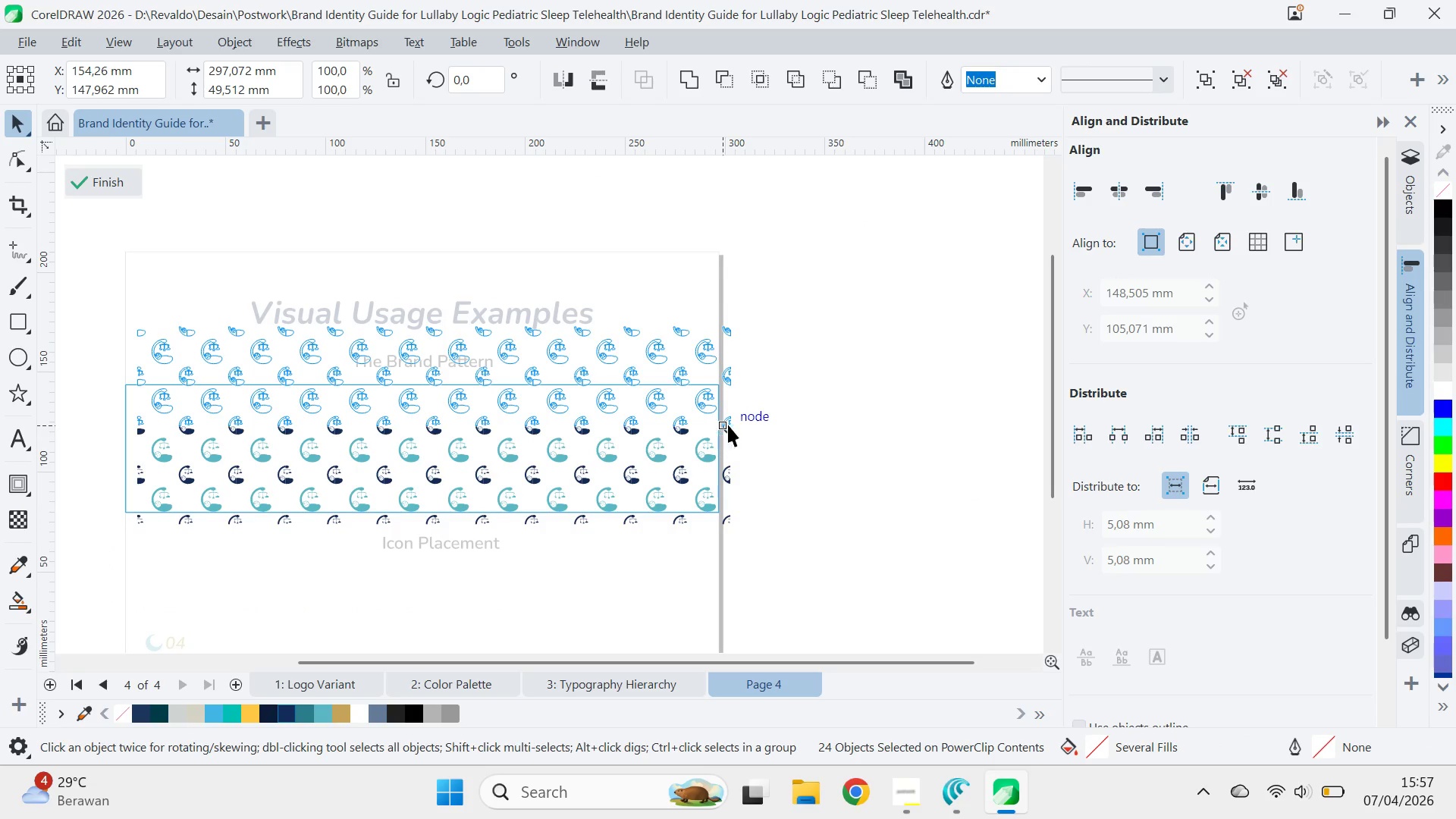 
key(Shift+ShiftLeft)
 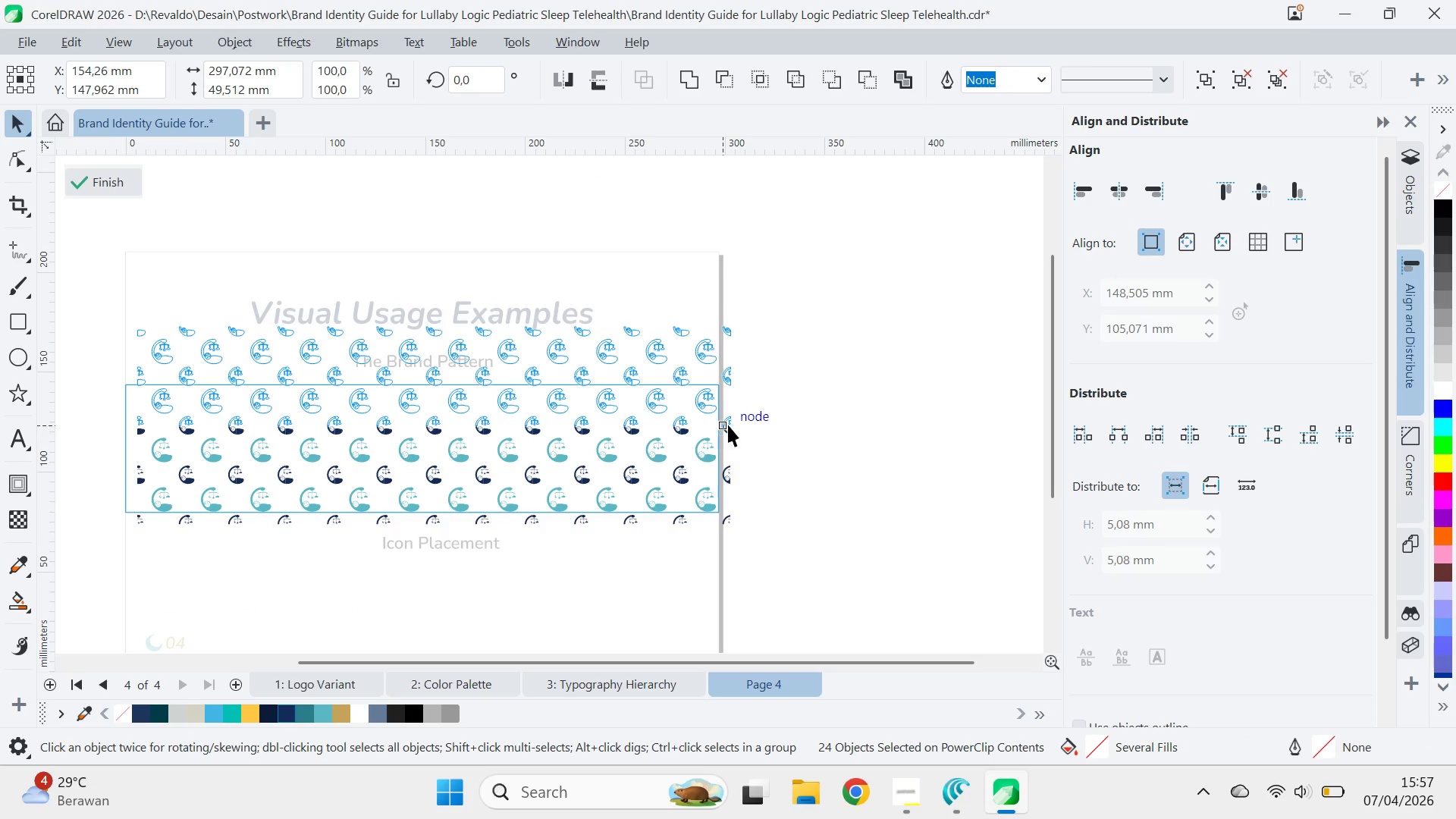 
key(Shift+ShiftLeft)
 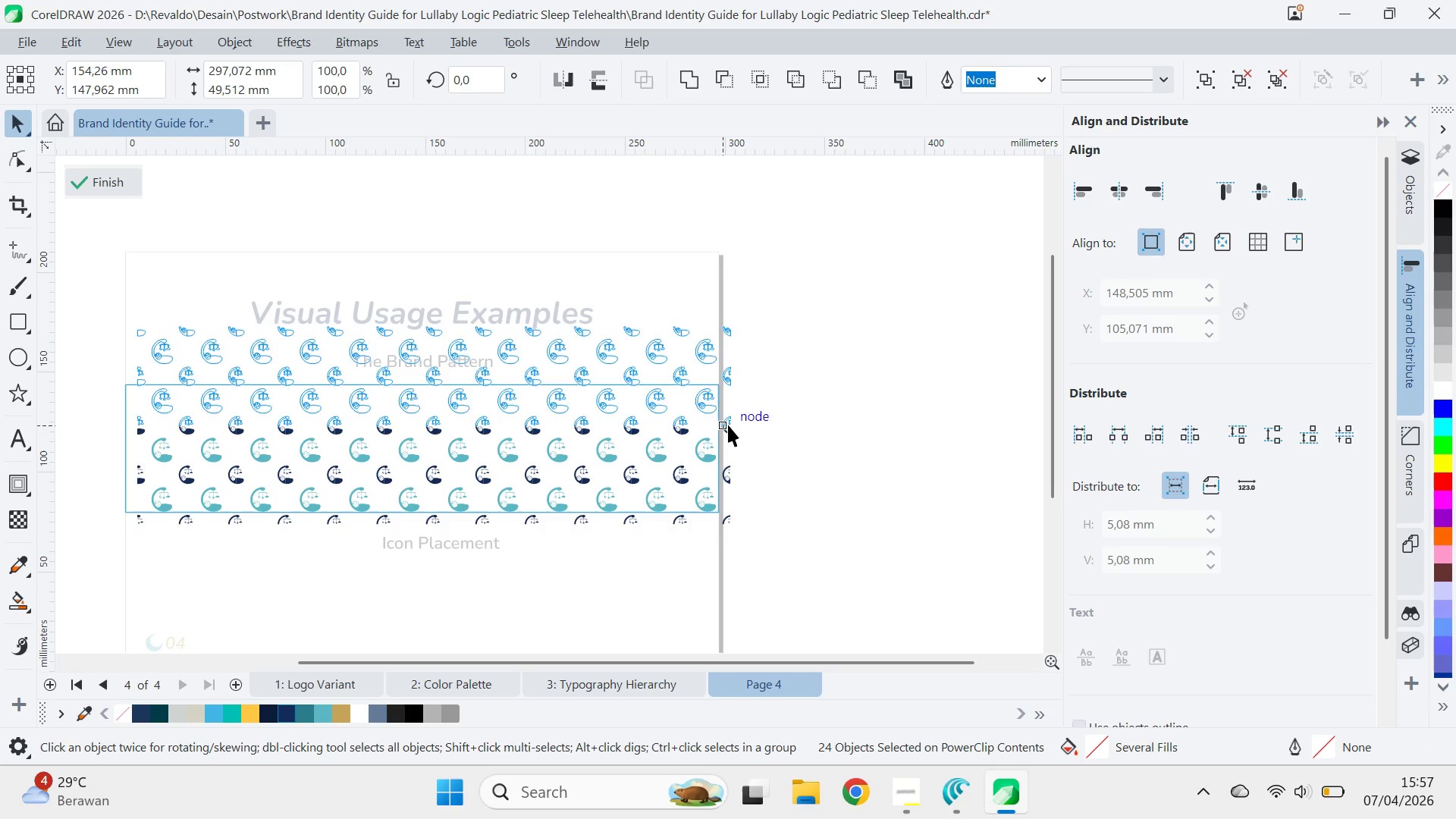 
key(Shift+ShiftLeft)
 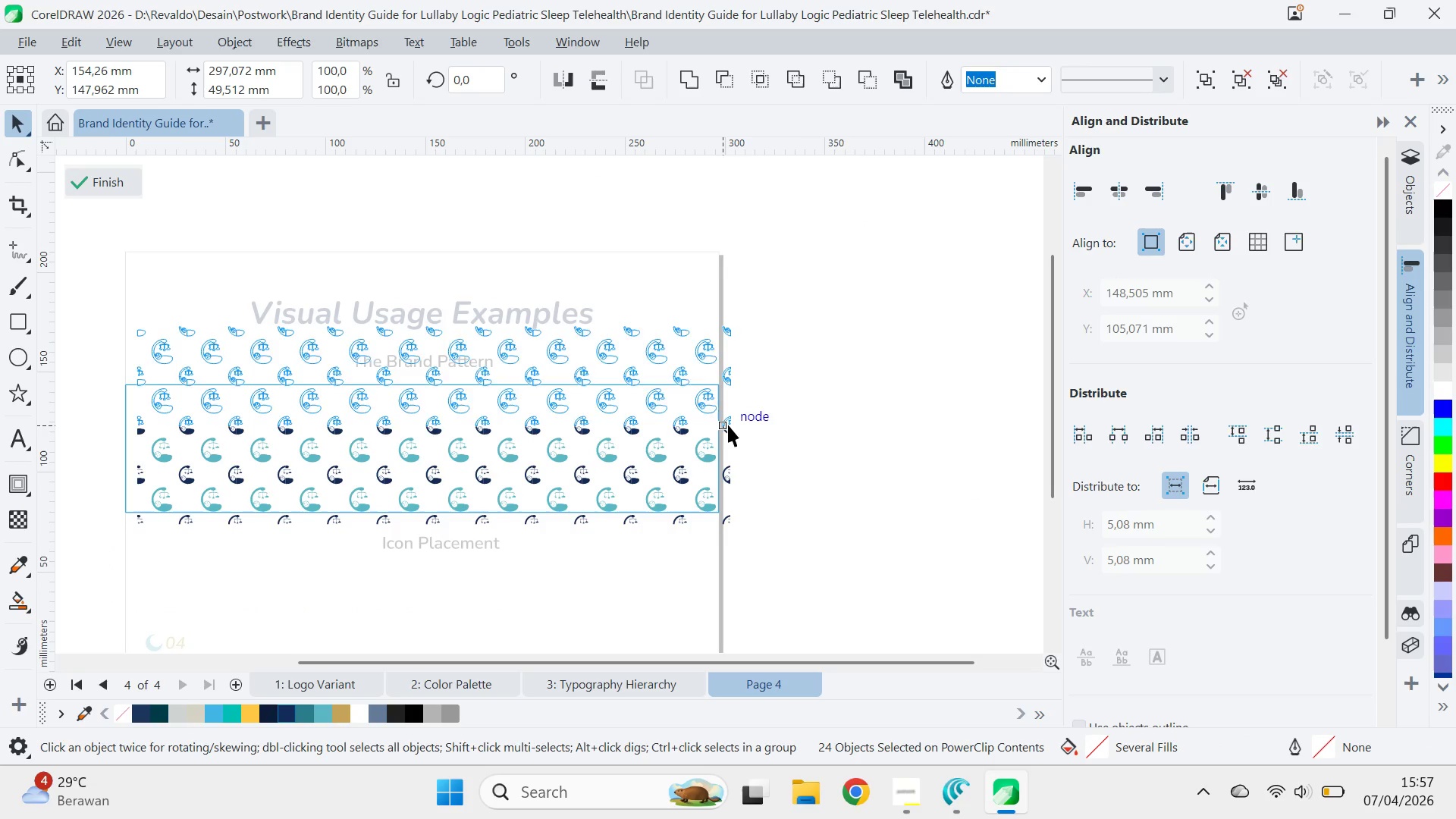 
key(Shift+ShiftLeft)
 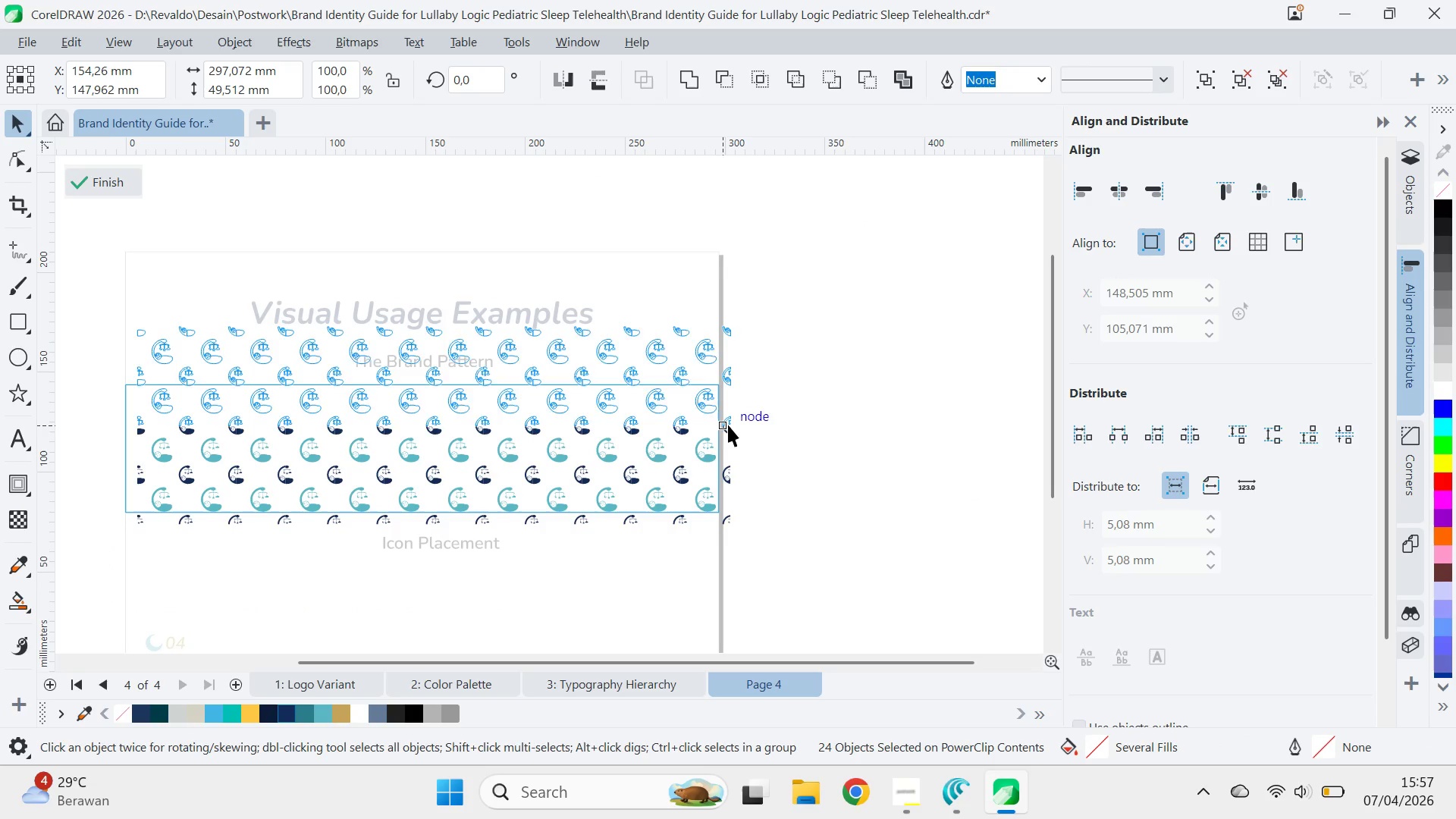 
key(Shift+ShiftLeft)
 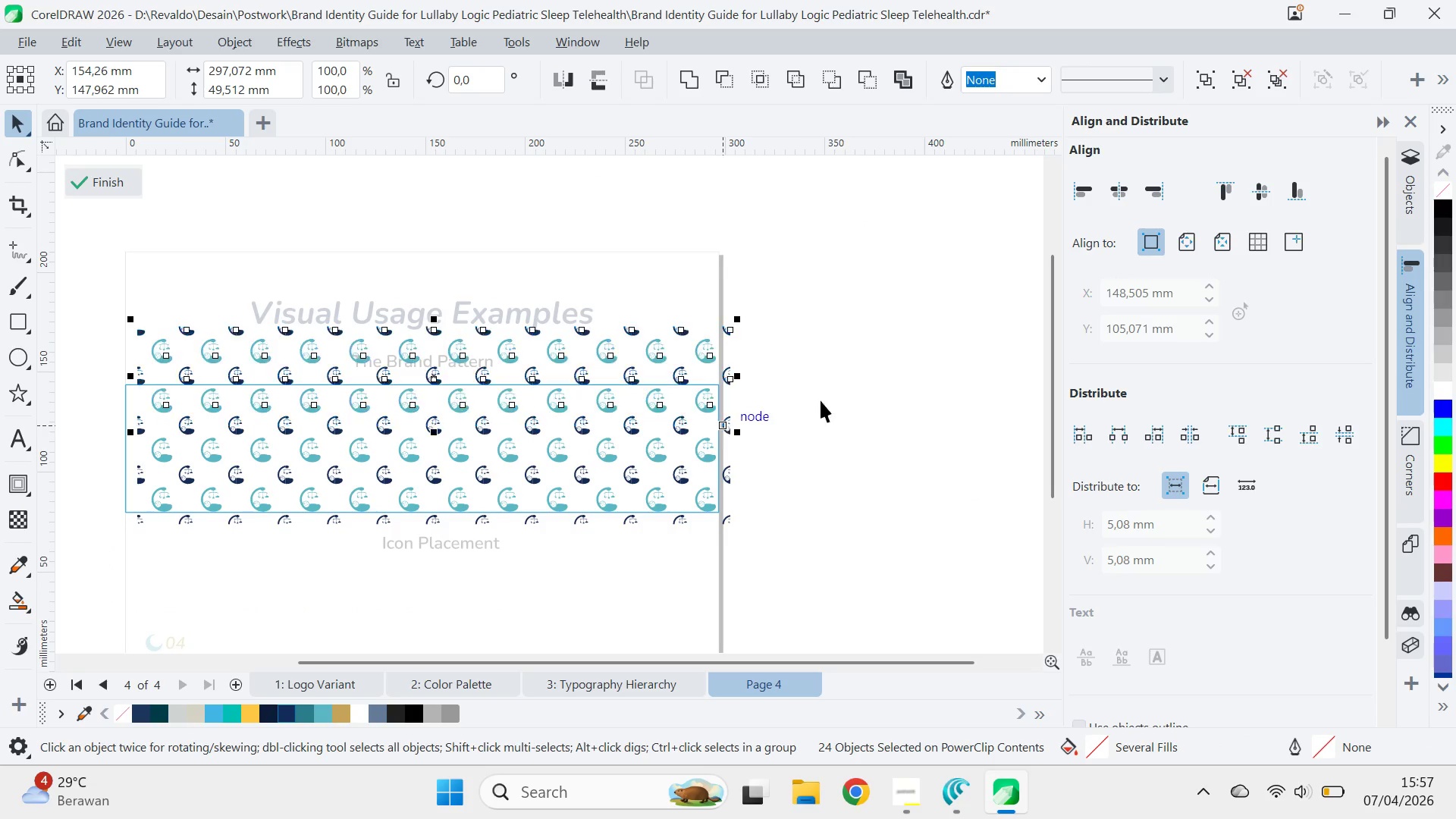 
key(Shift+ShiftLeft)
 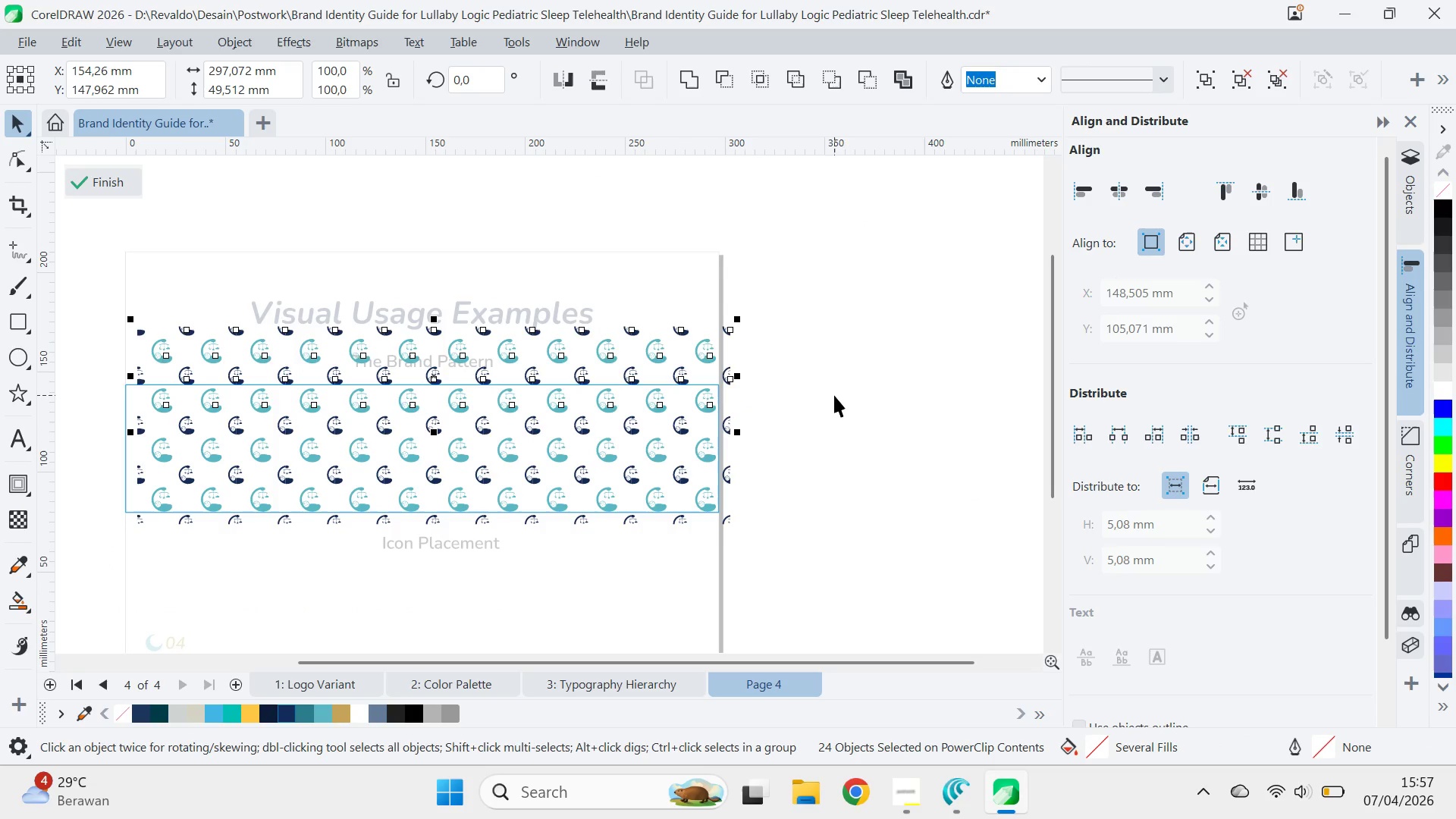 
left_click([834, 395])
 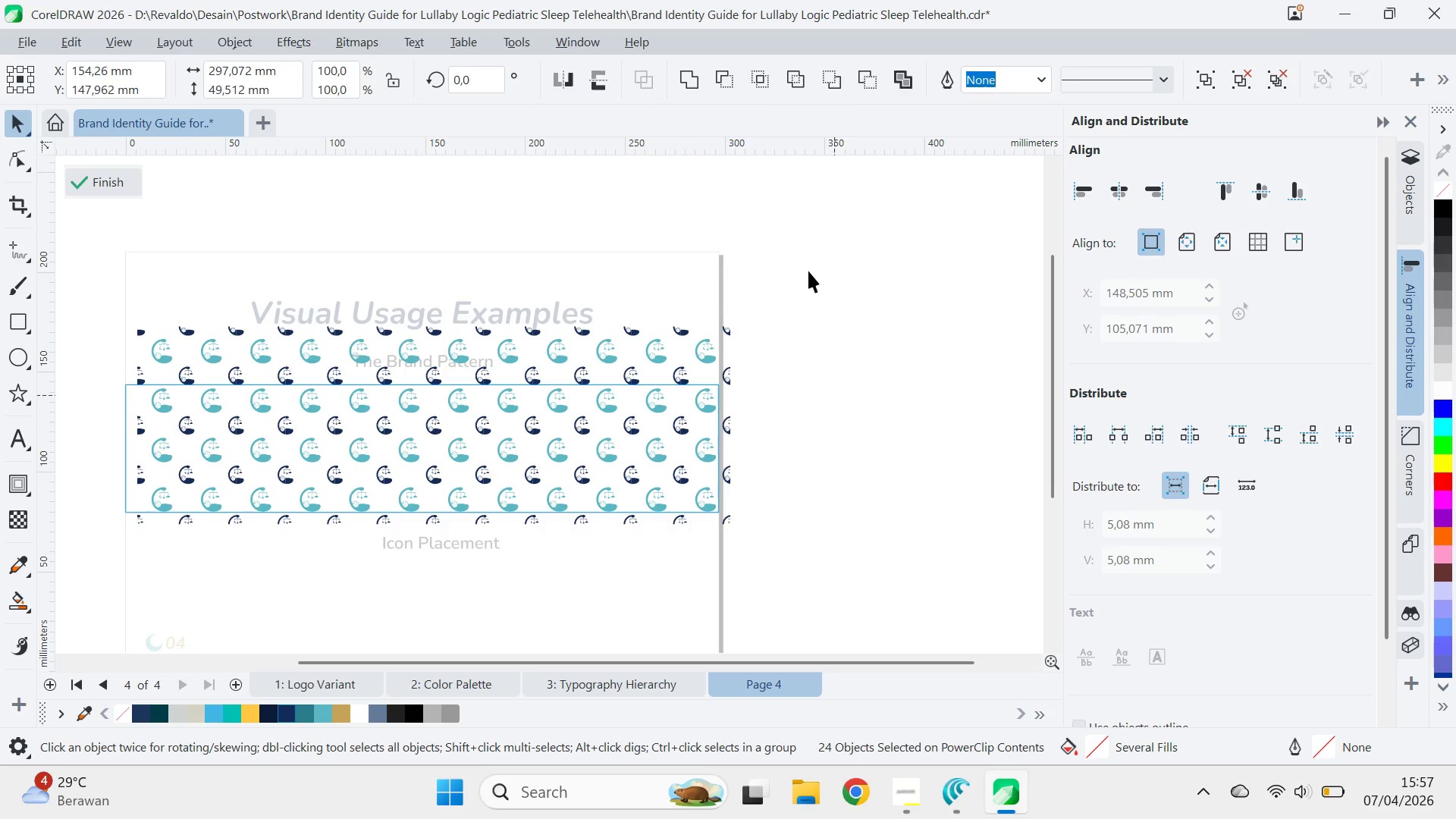 
left_click_drag(start_coordinate=[808, 271], to_coordinate=[95, 581])
 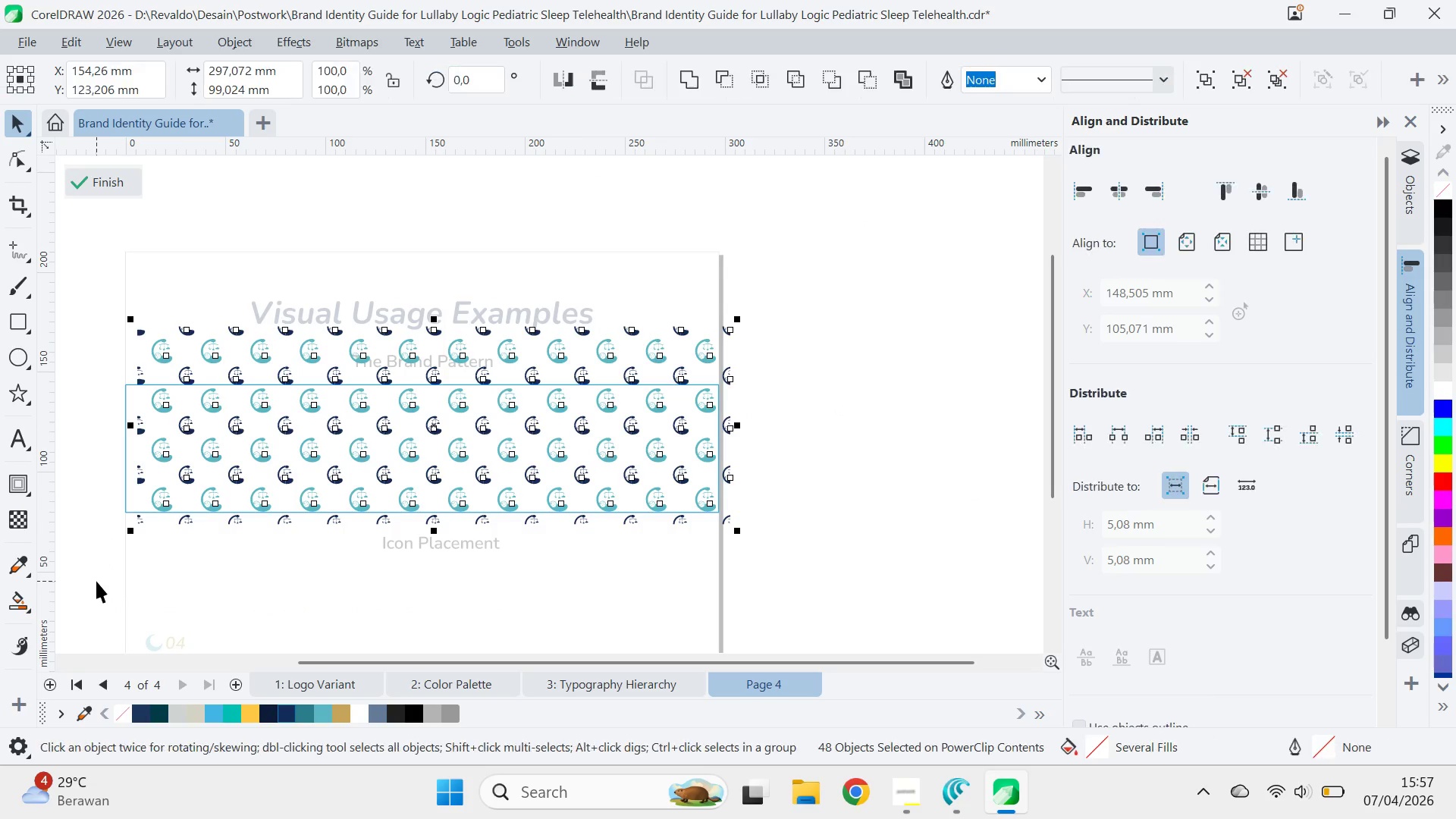 
key(Control+G)
 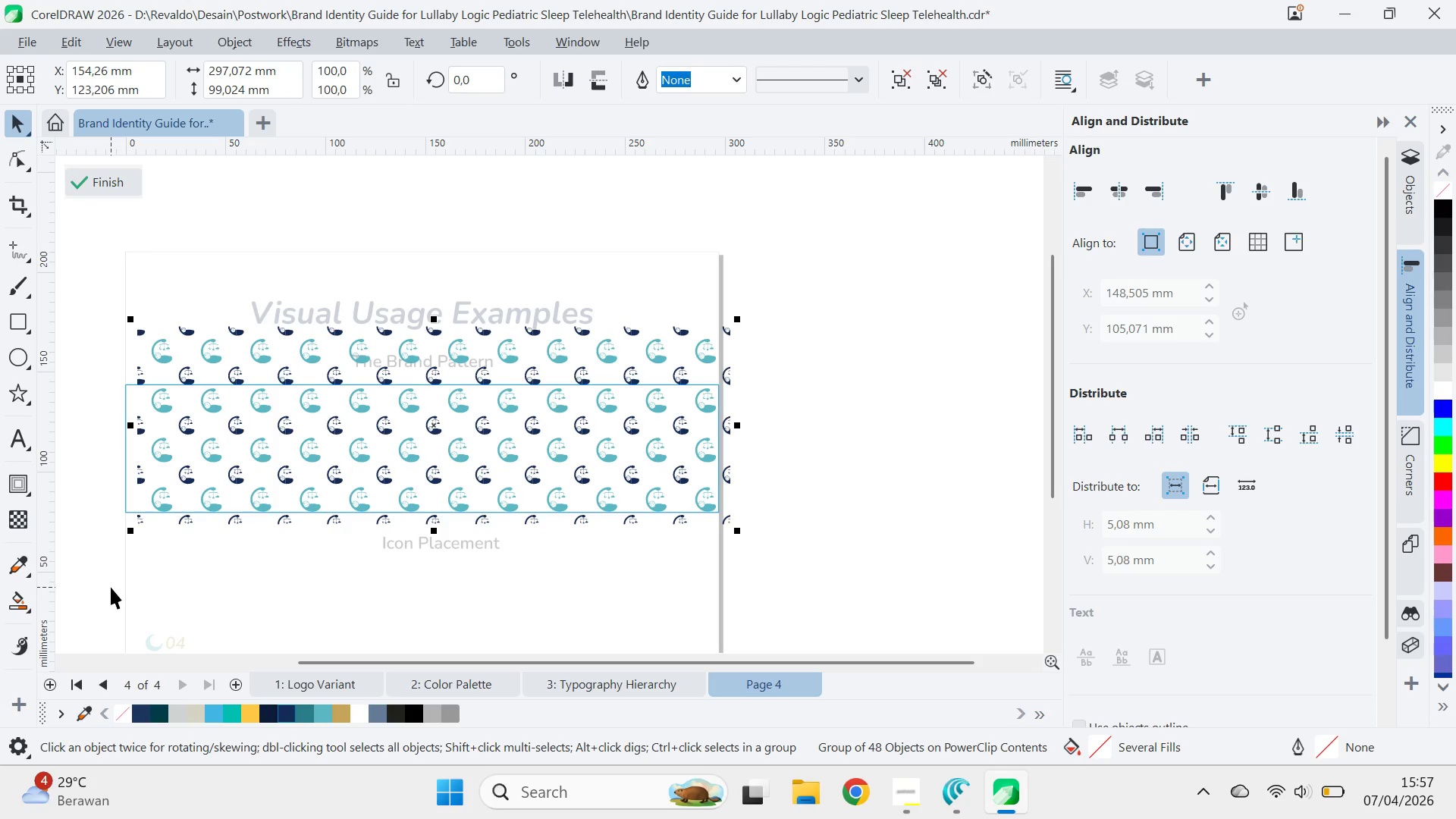 
key(P)
 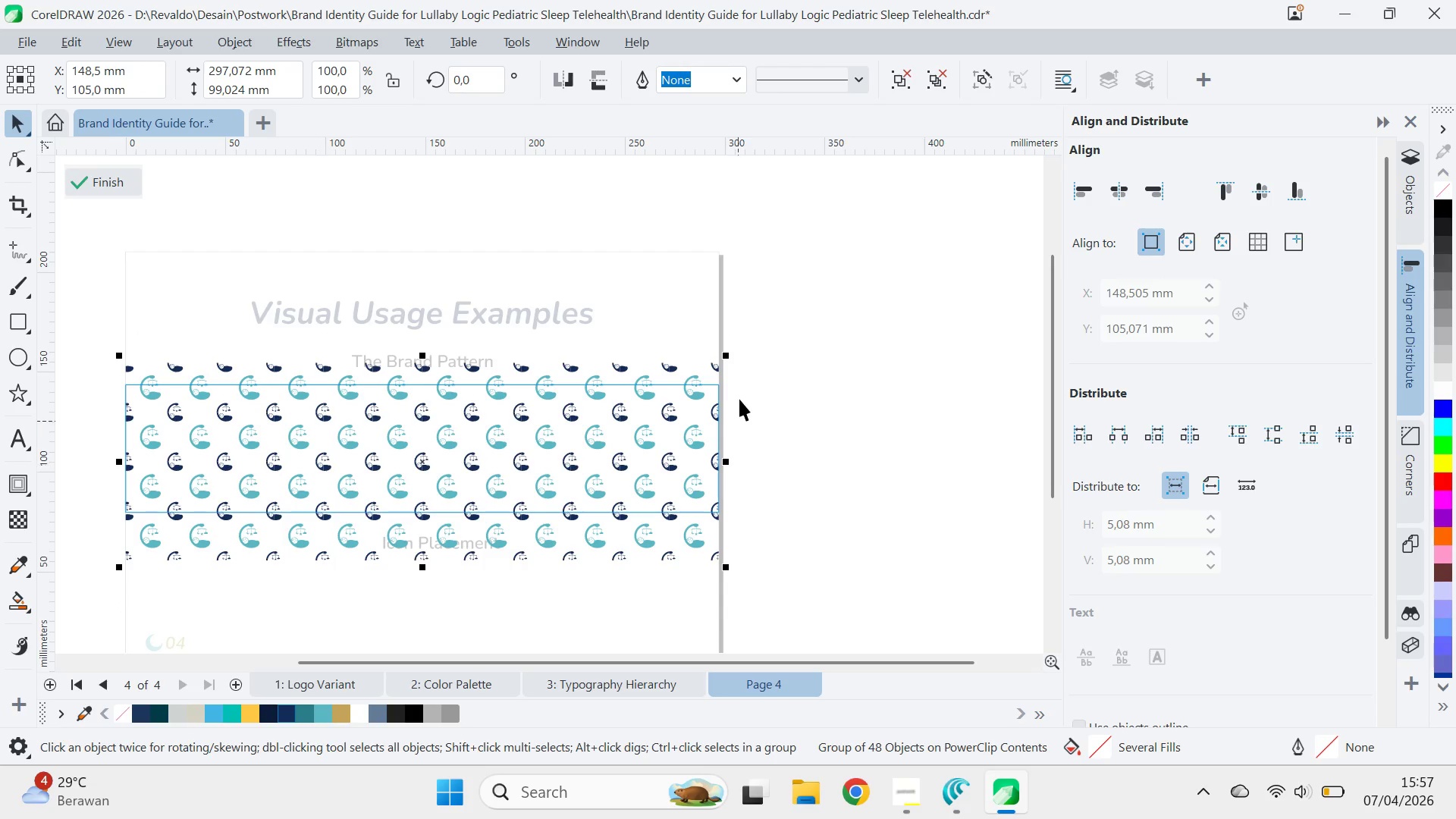 
hold_key(key=ShiftLeft, duration=1.5)
left_click_drag(start_coordinate=[728, 351], to_coordinate=[751, 330])
 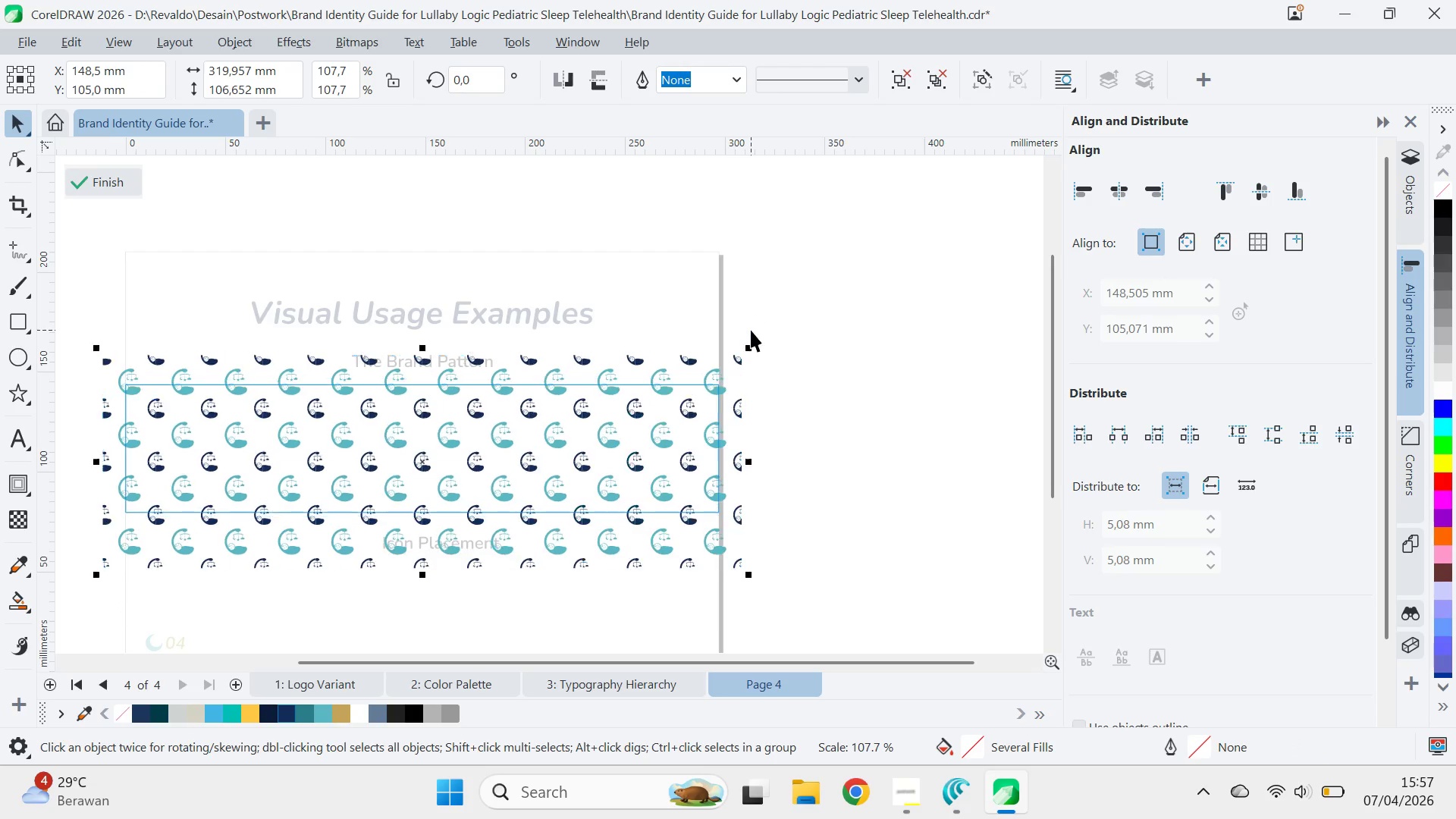 
key(Shift+ShiftLeft)
 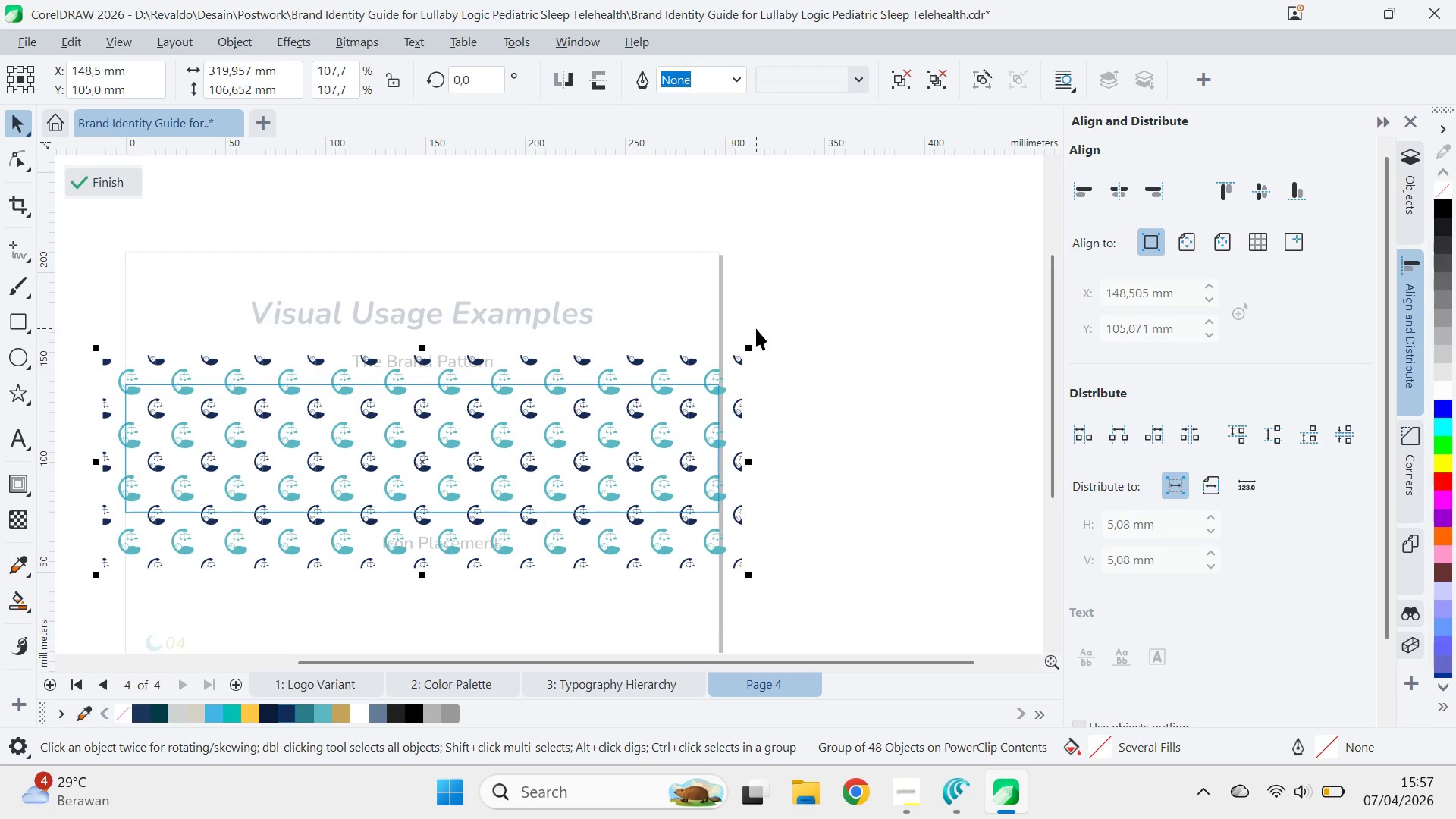 
hold_key(key=ShiftLeft, duration=0.66)
left_click([750, 350])
 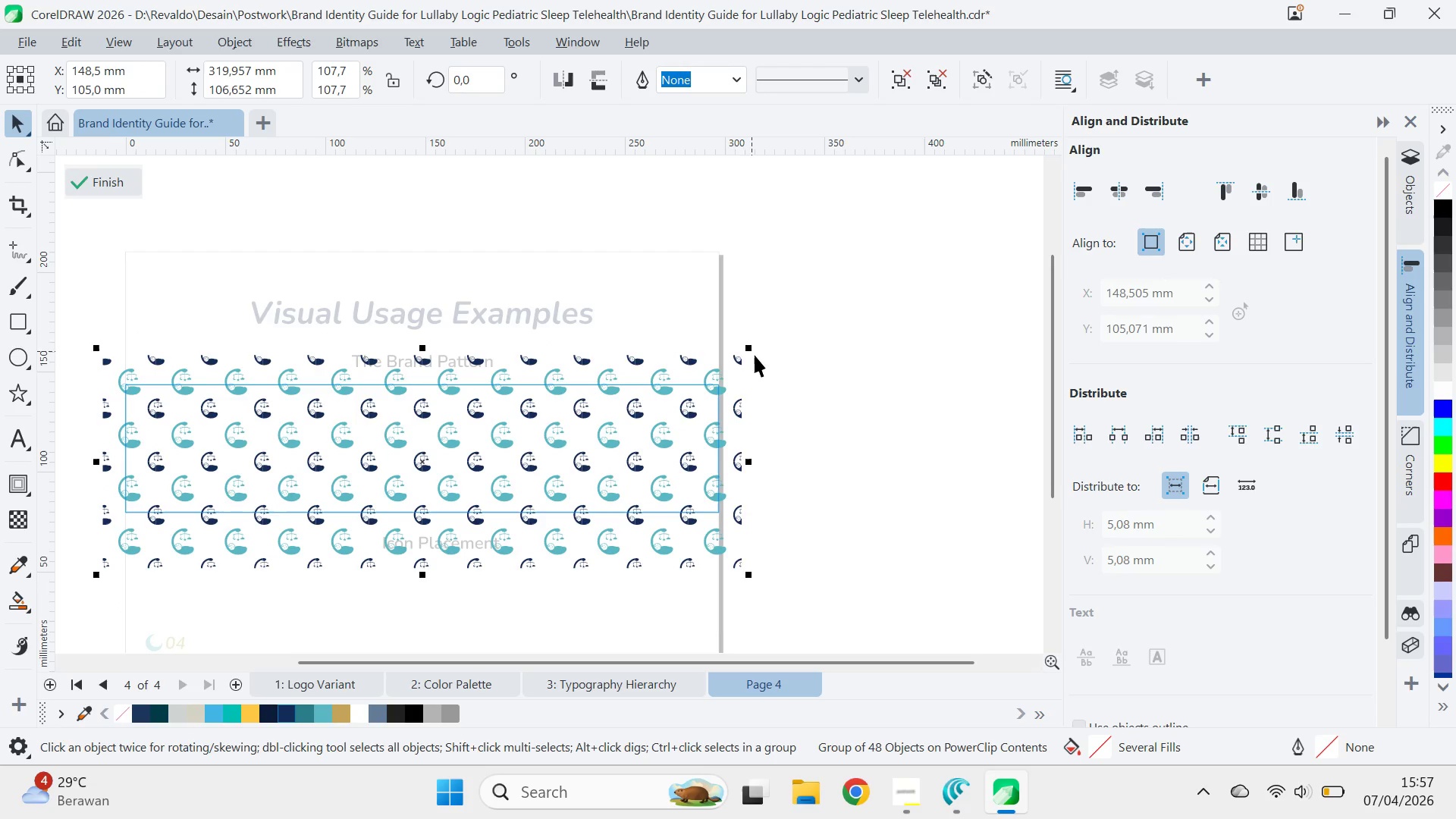 
key(Shift+ShiftLeft)
 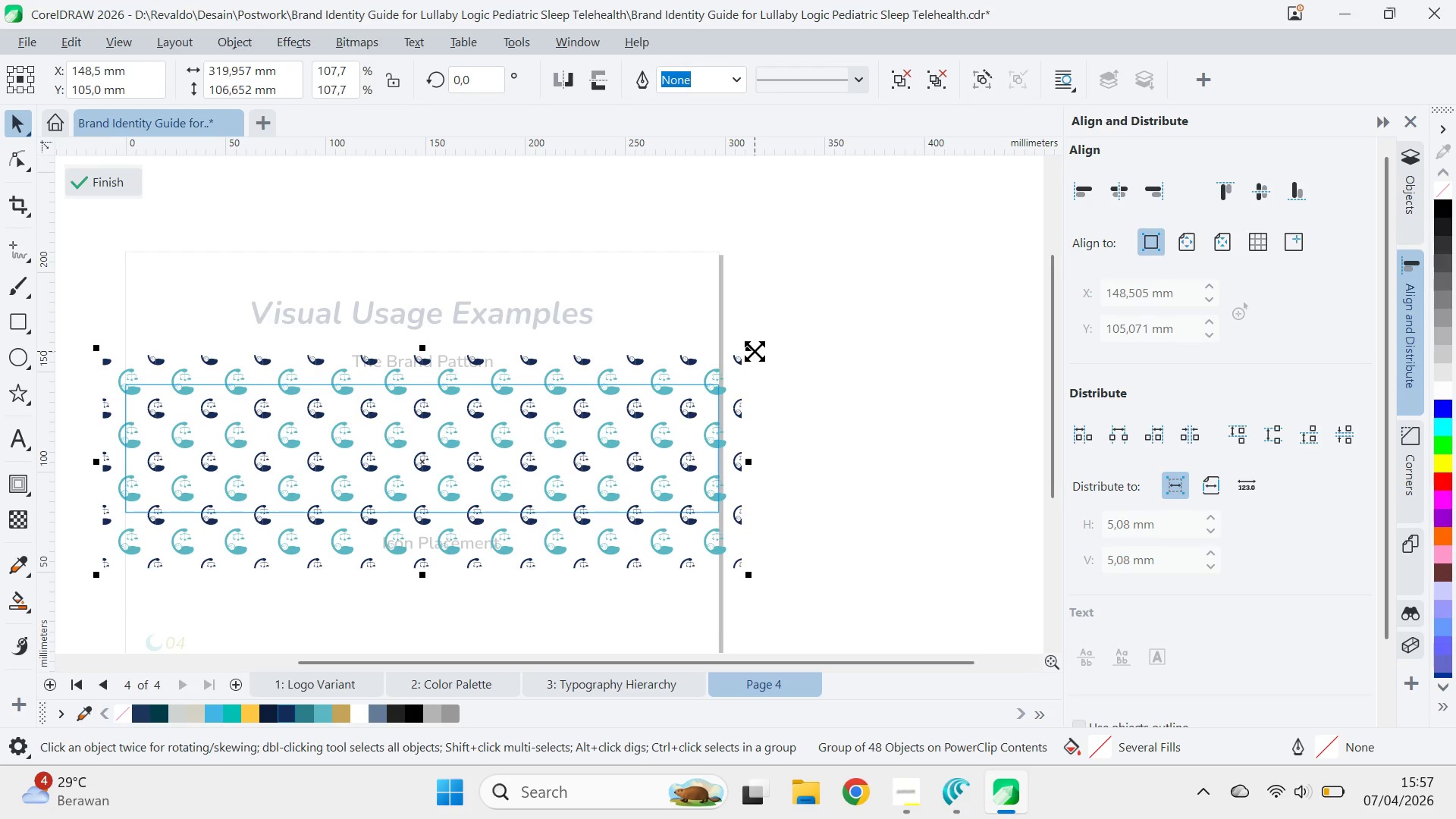 
left_click_drag(start_coordinate=[755, 351], to_coordinate=[763, 360])
 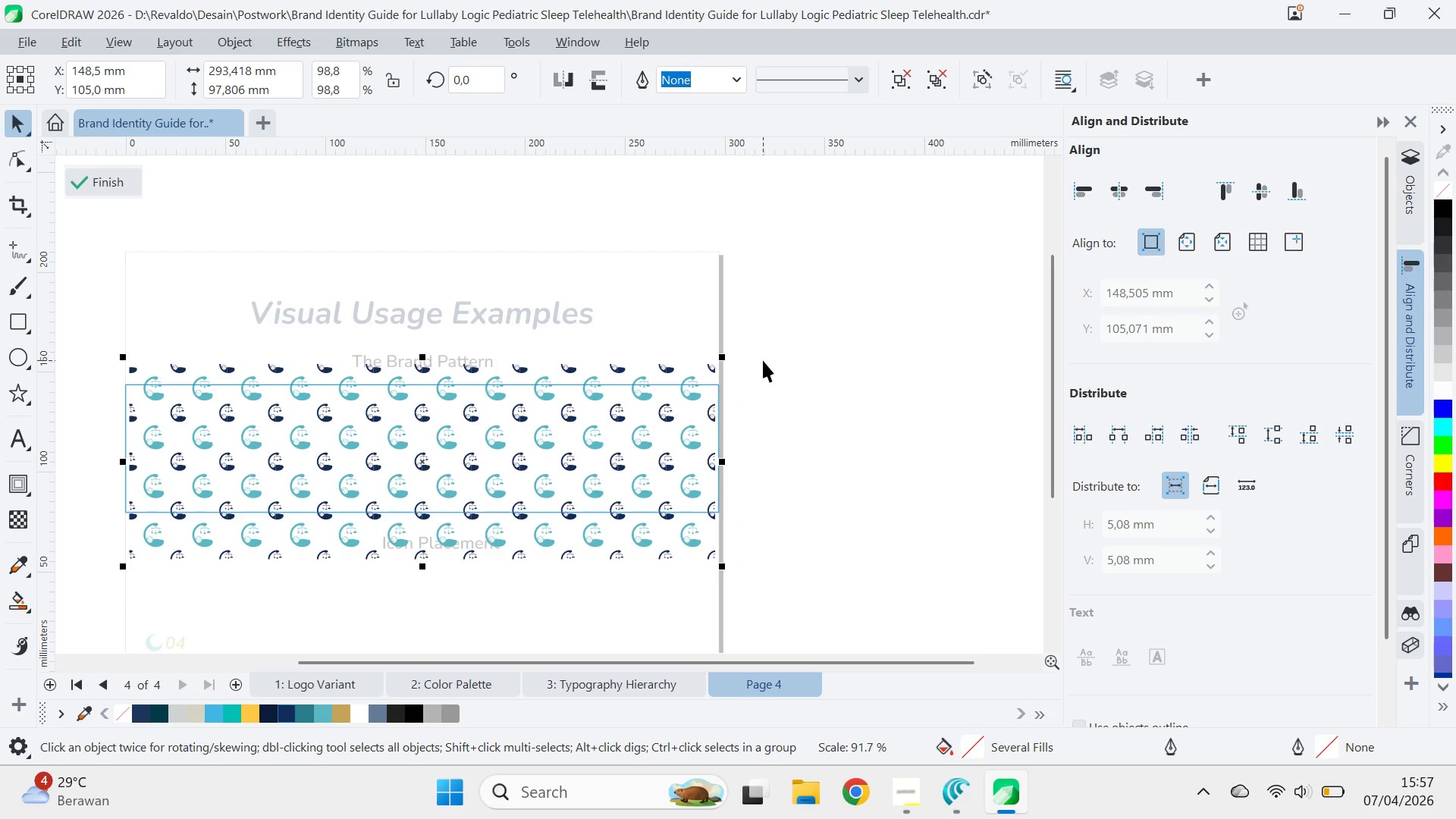 
hold_key(key=ShiftLeft, duration=0.56)